 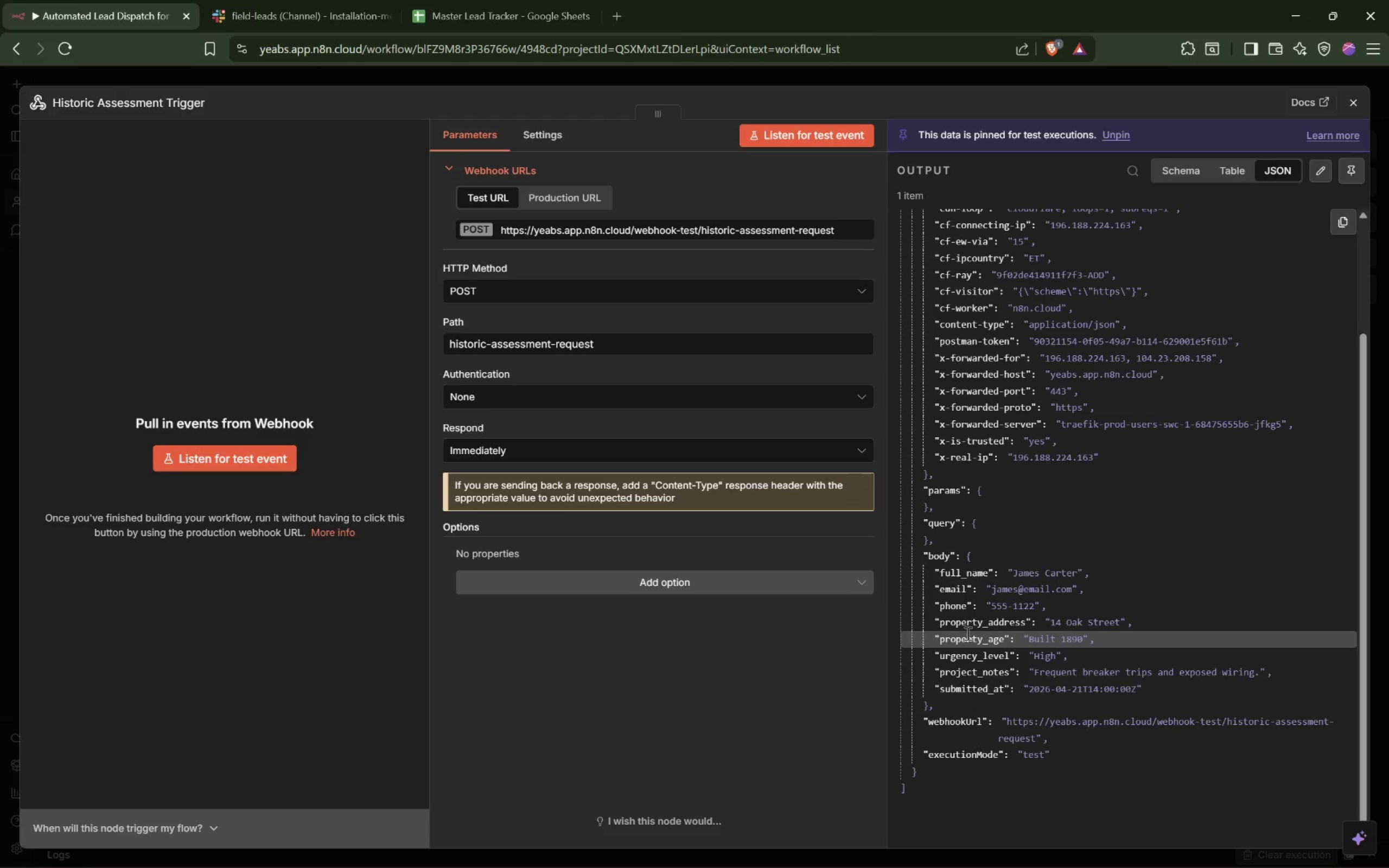 
left_click([936, 75])
 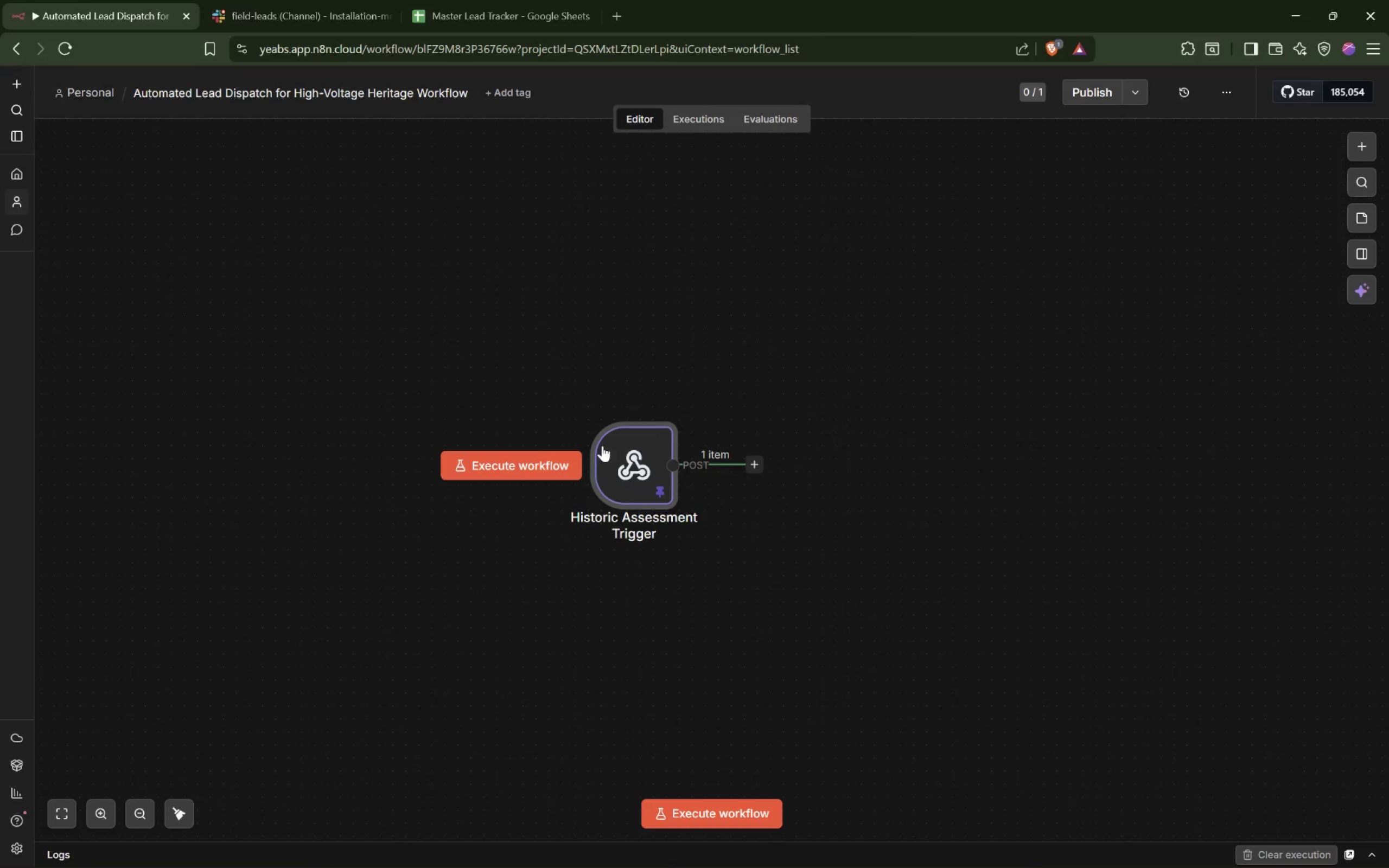 
left_click_drag(start_coordinate=[642, 464], to_coordinate=[256, 482])
 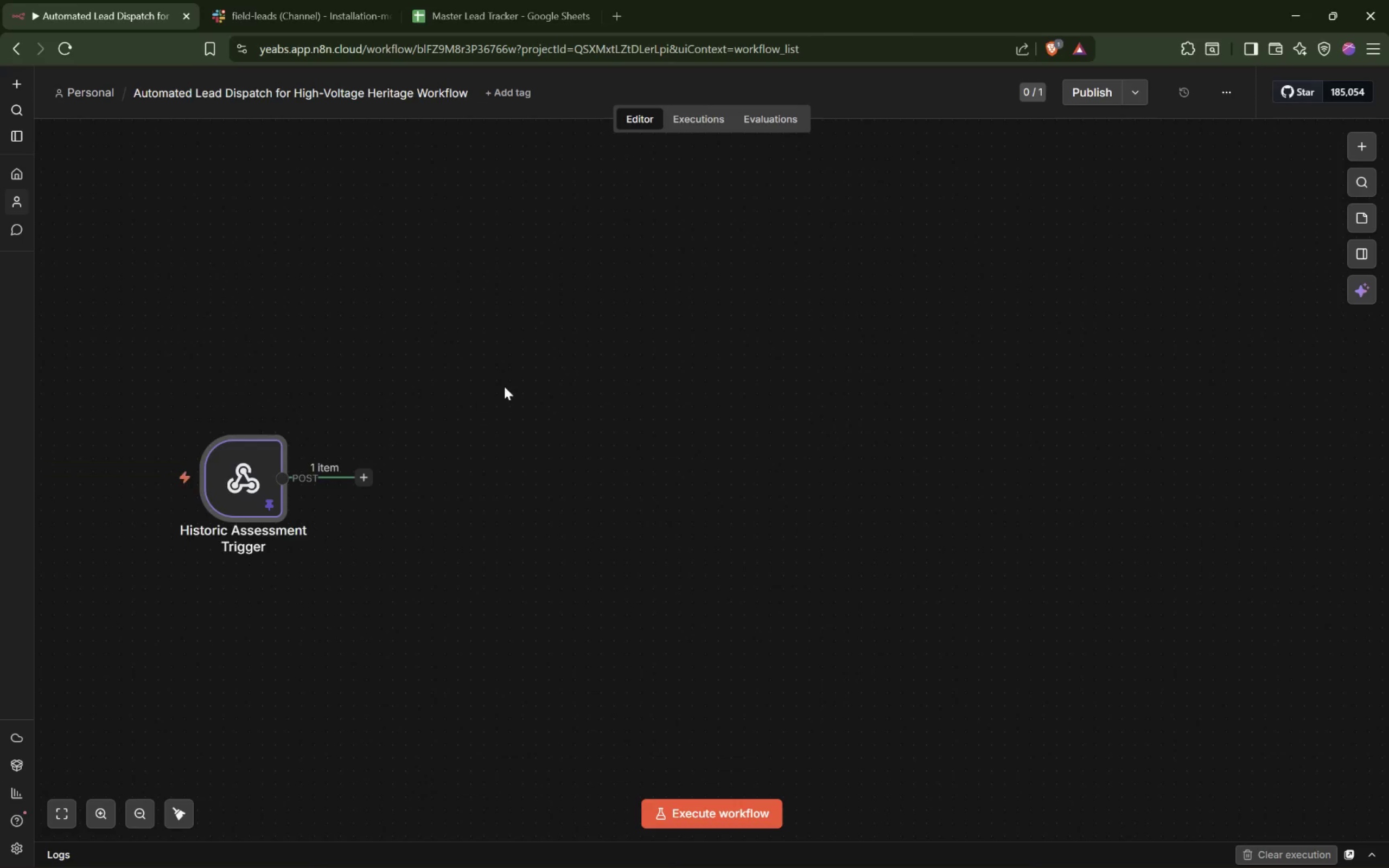 
left_click([504, 386])
 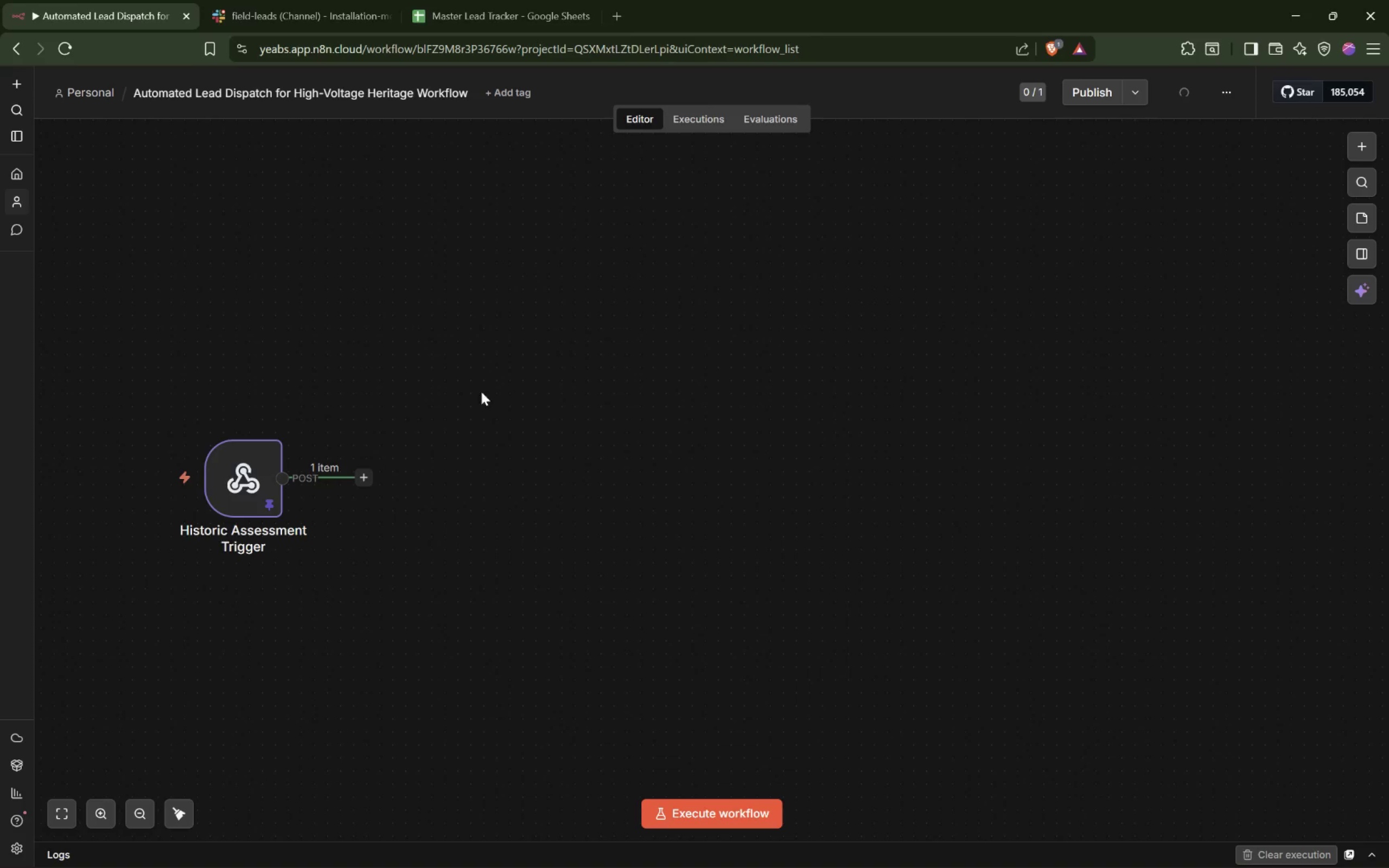 
left_click_drag(start_coordinate=[268, 473], to_coordinate=[138, 453])
 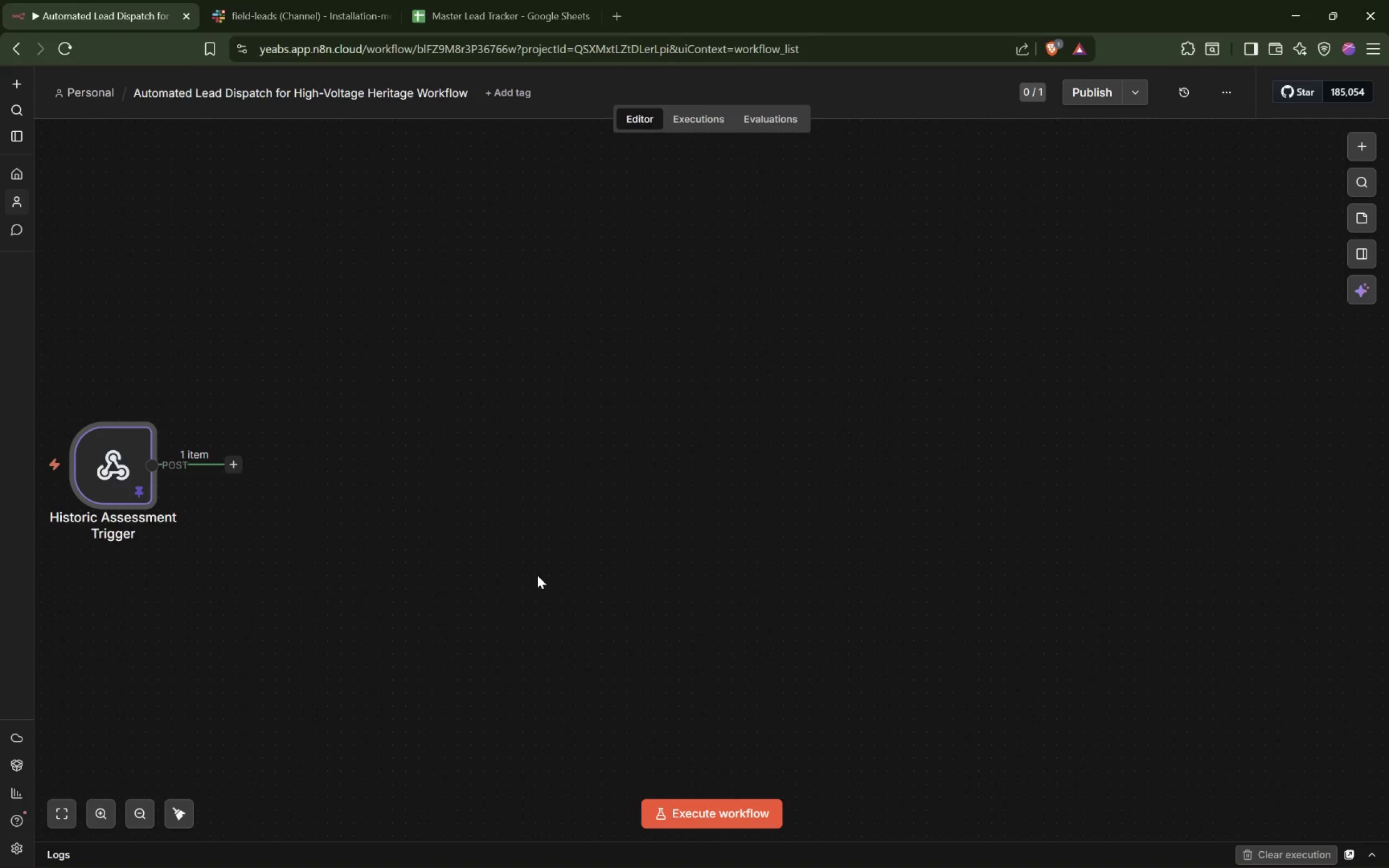 
wait(14.41)
 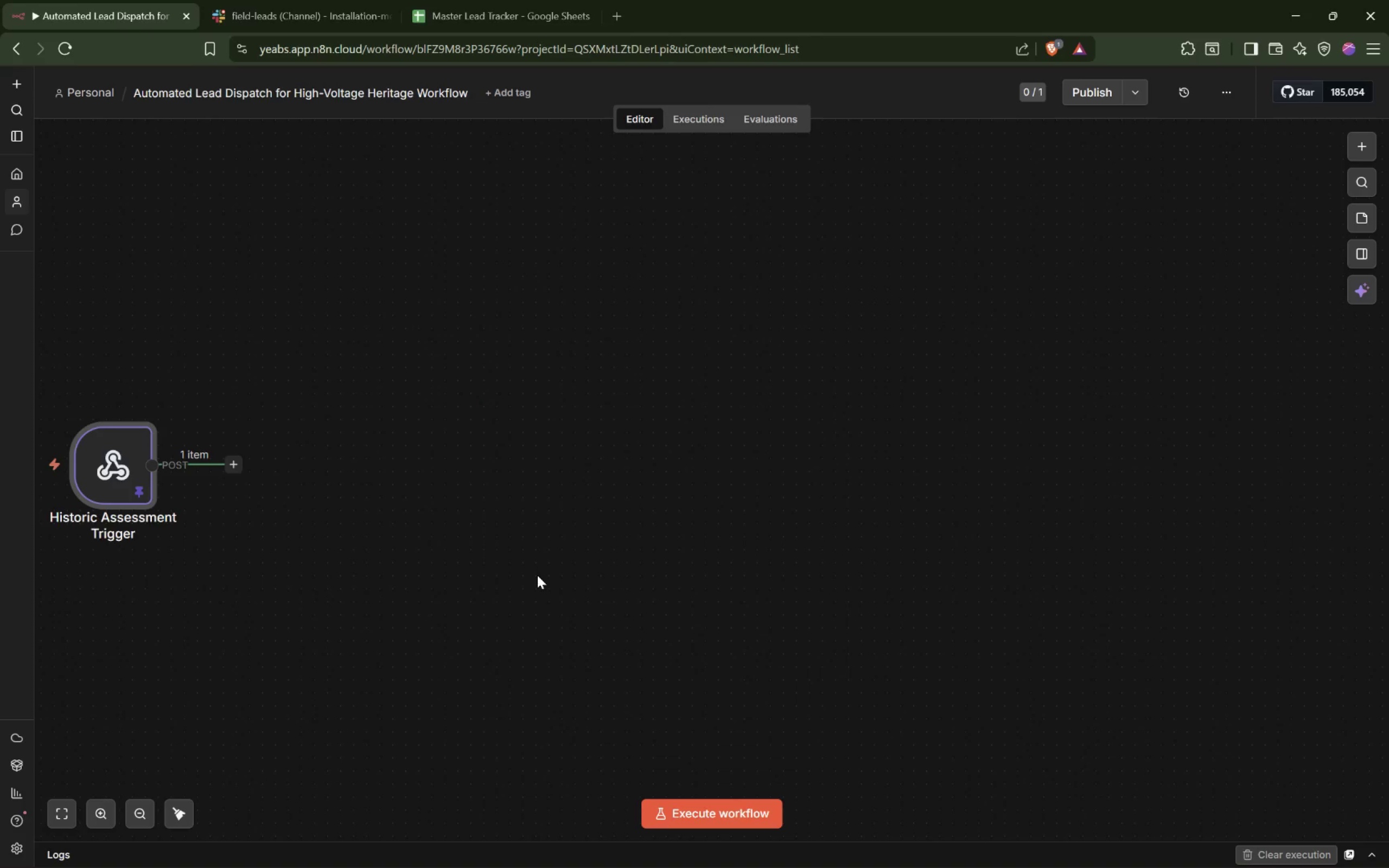 
left_click([239, 465])
 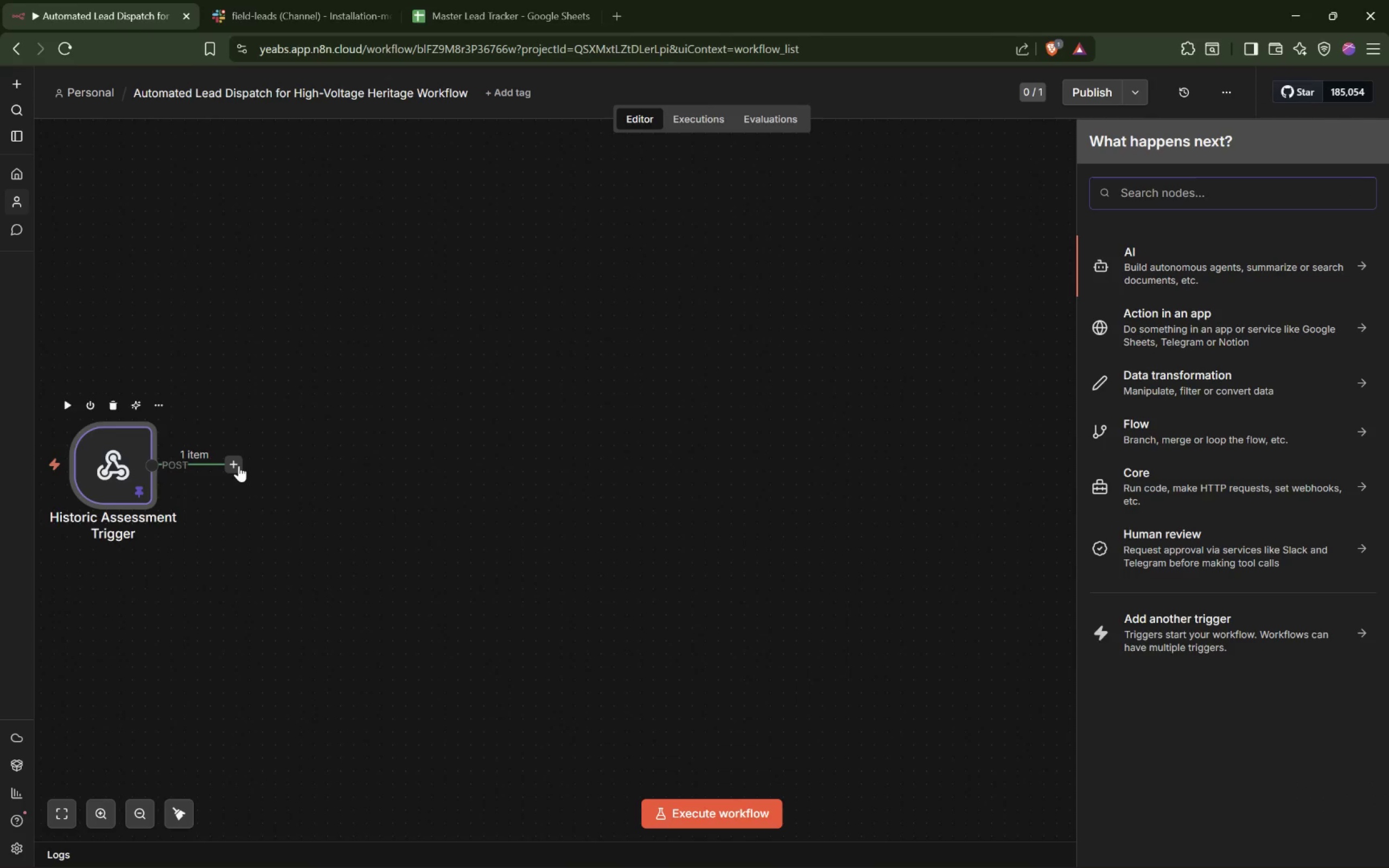 
type(Edit Fields)
 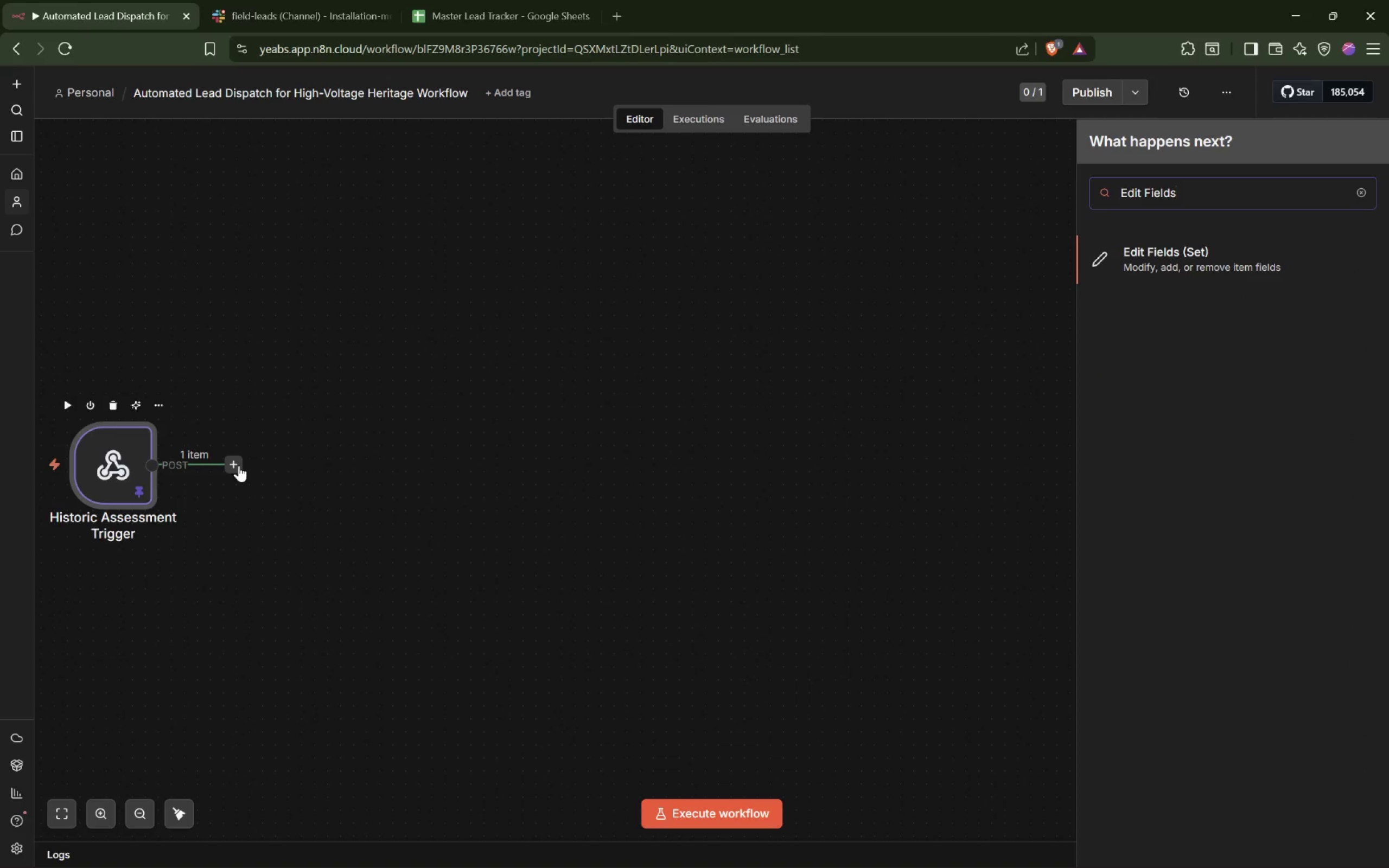 
left_click([1190, 264])
 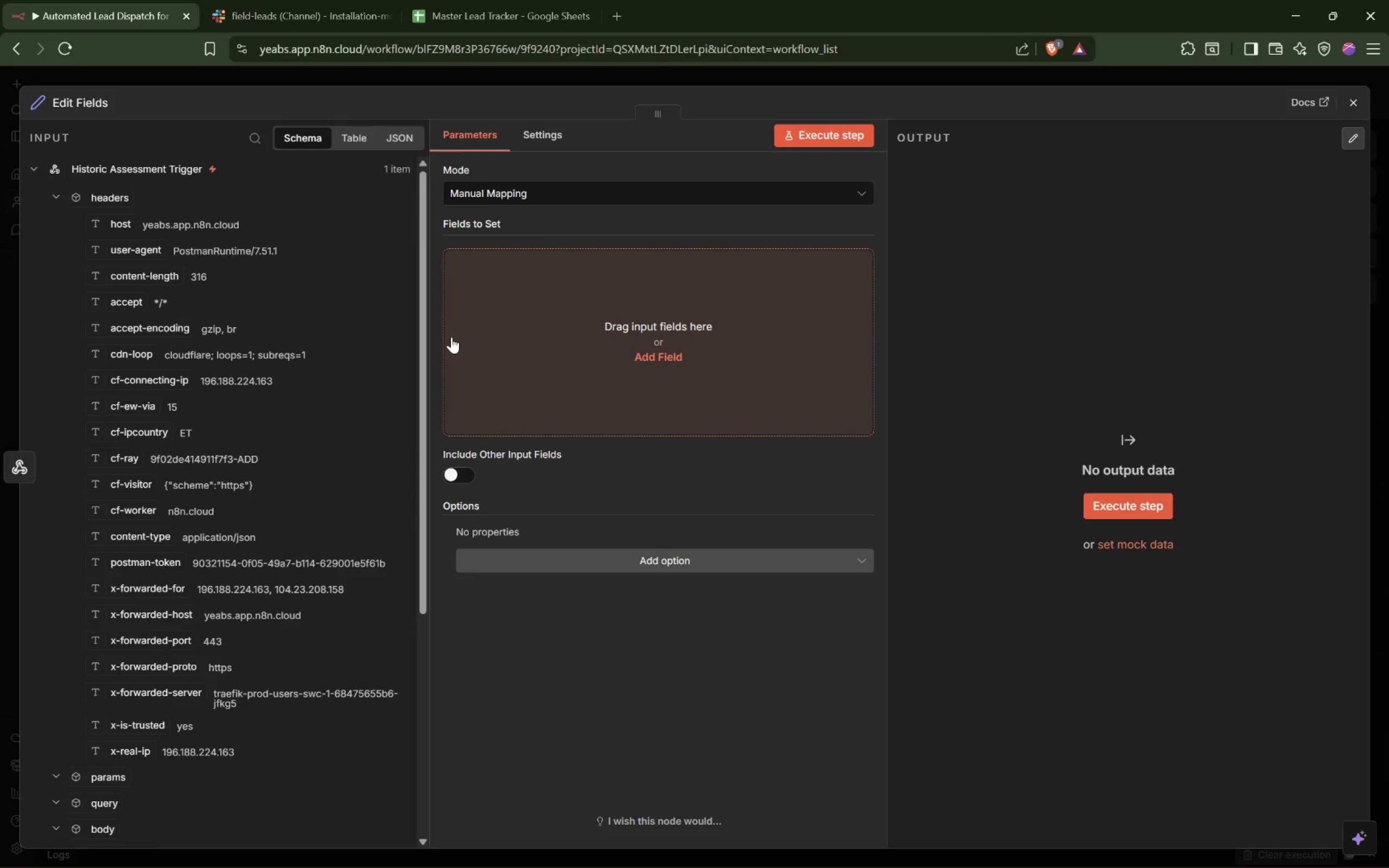 
wait(8.0)
 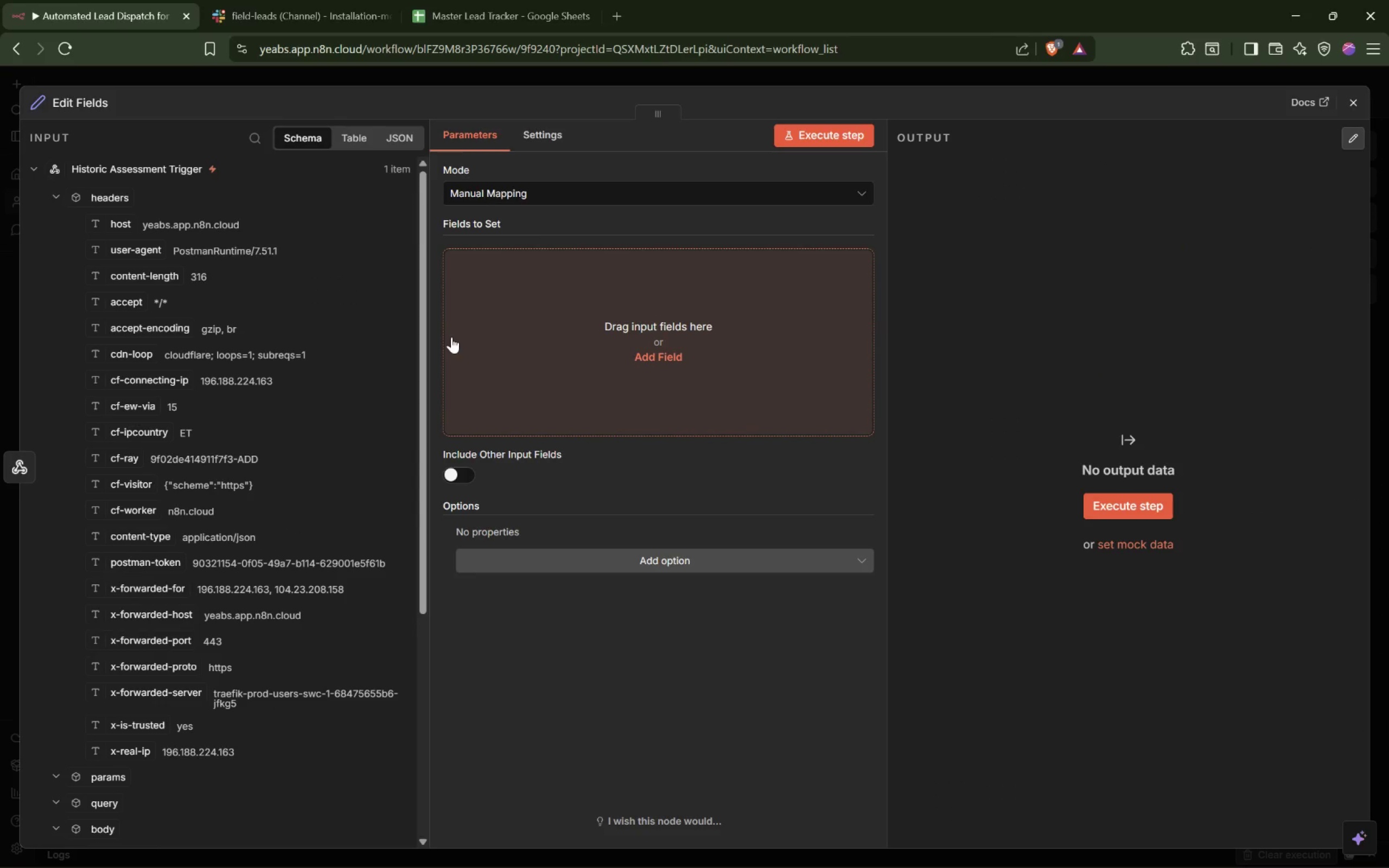 
left_click([526, 142])
 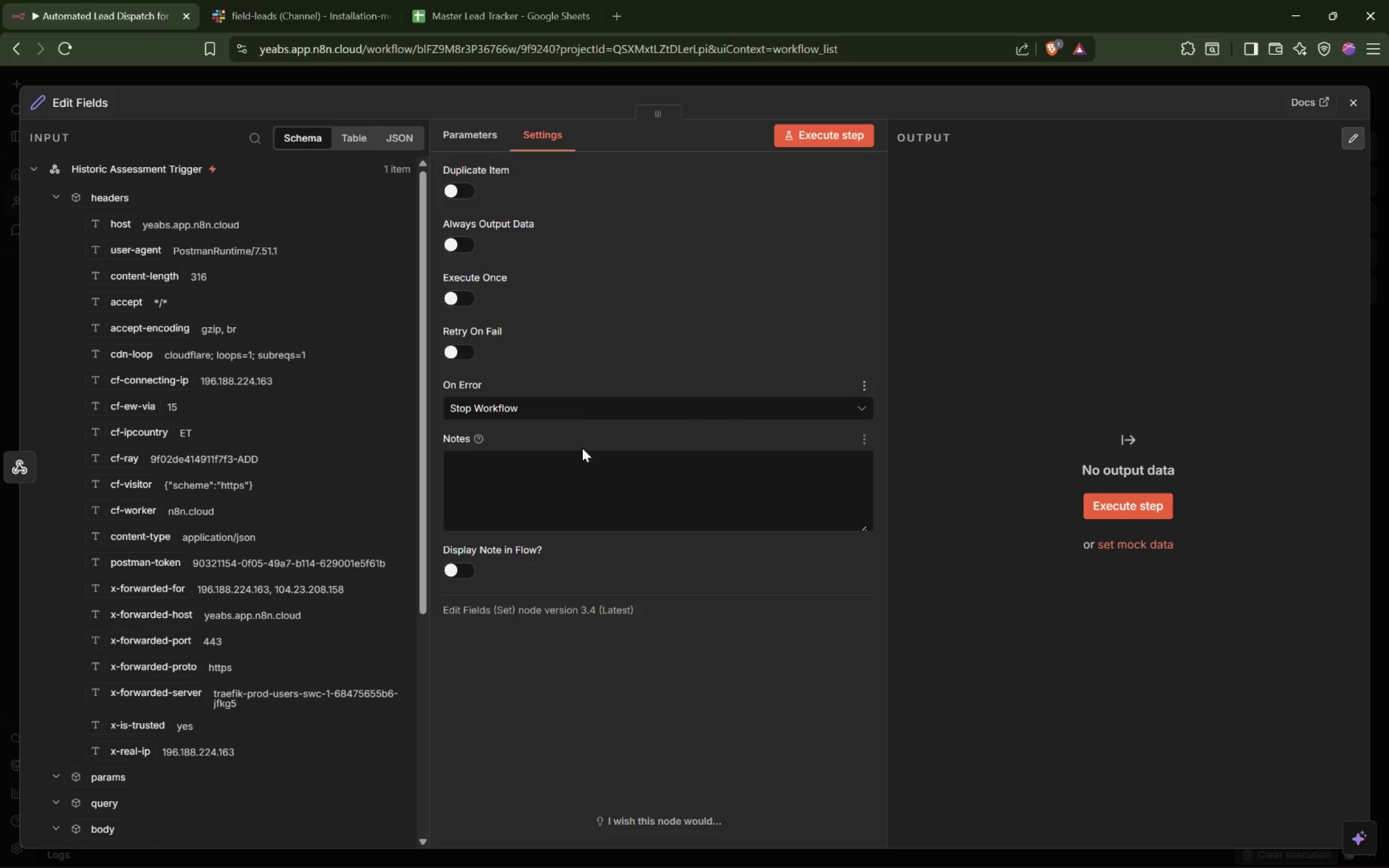 
left_click([578, 483])
 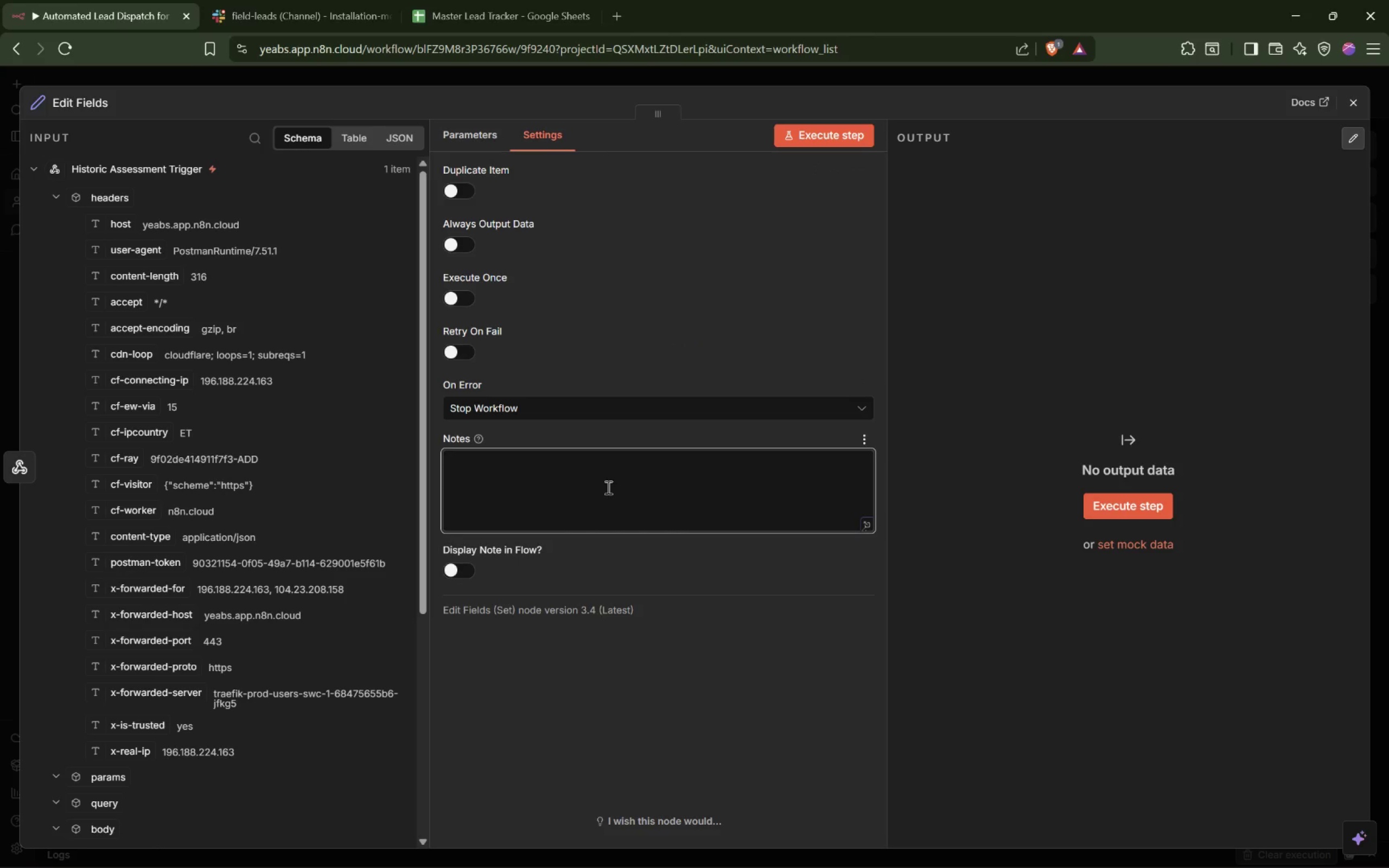 
key(Alt+Tab)